 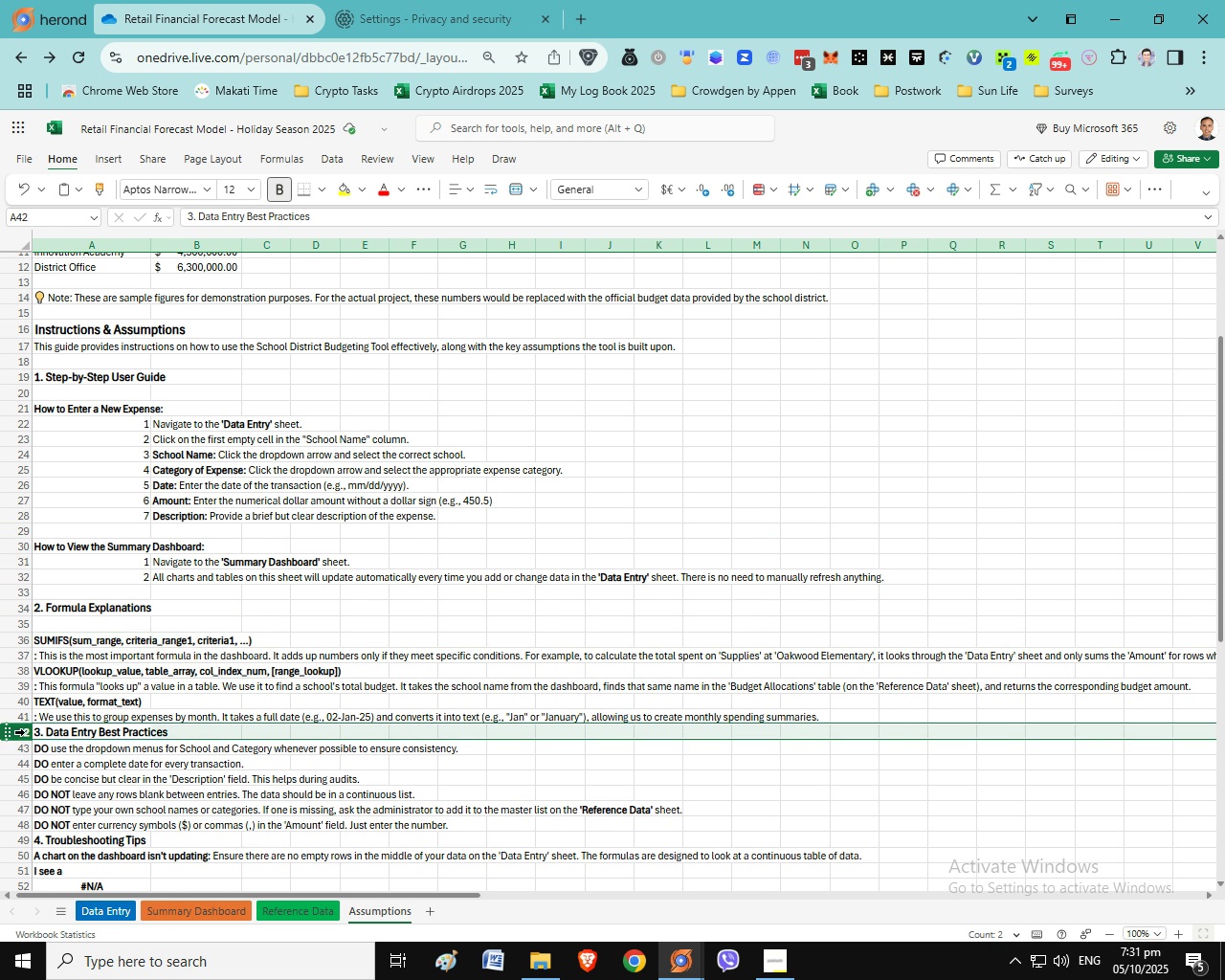 
right_click([24, 732])
 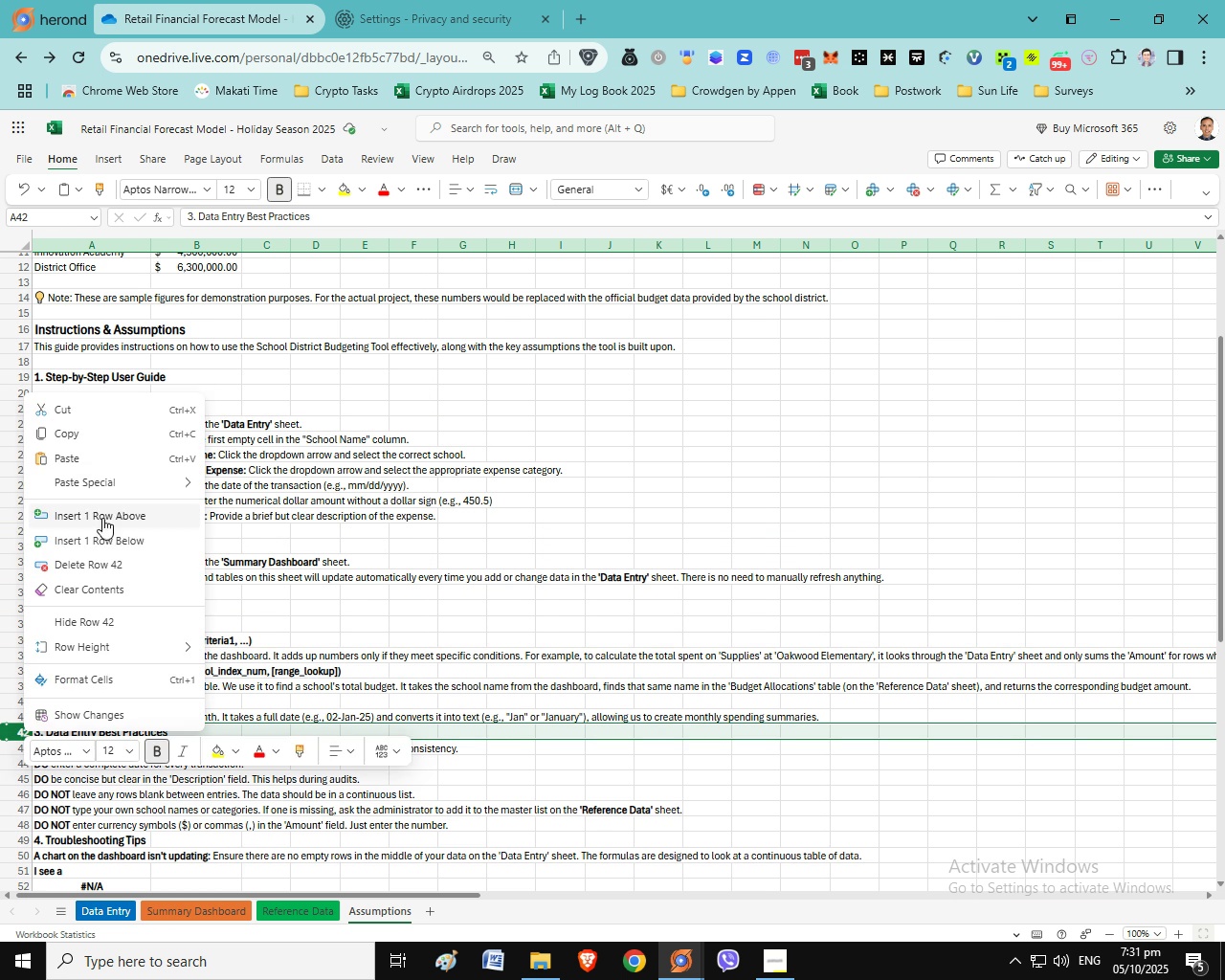 
left_click([102, 518])
 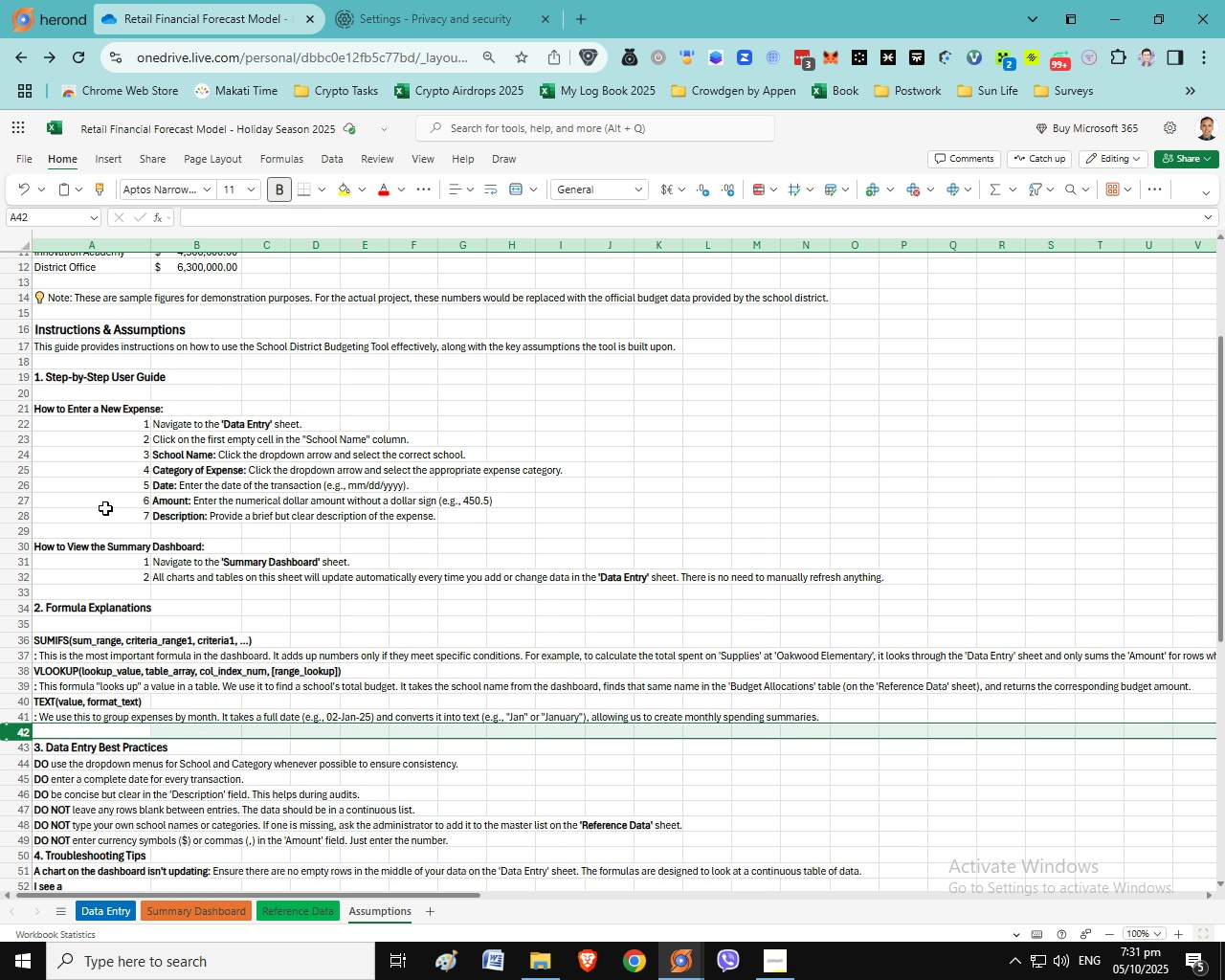 
wait(14.08)
 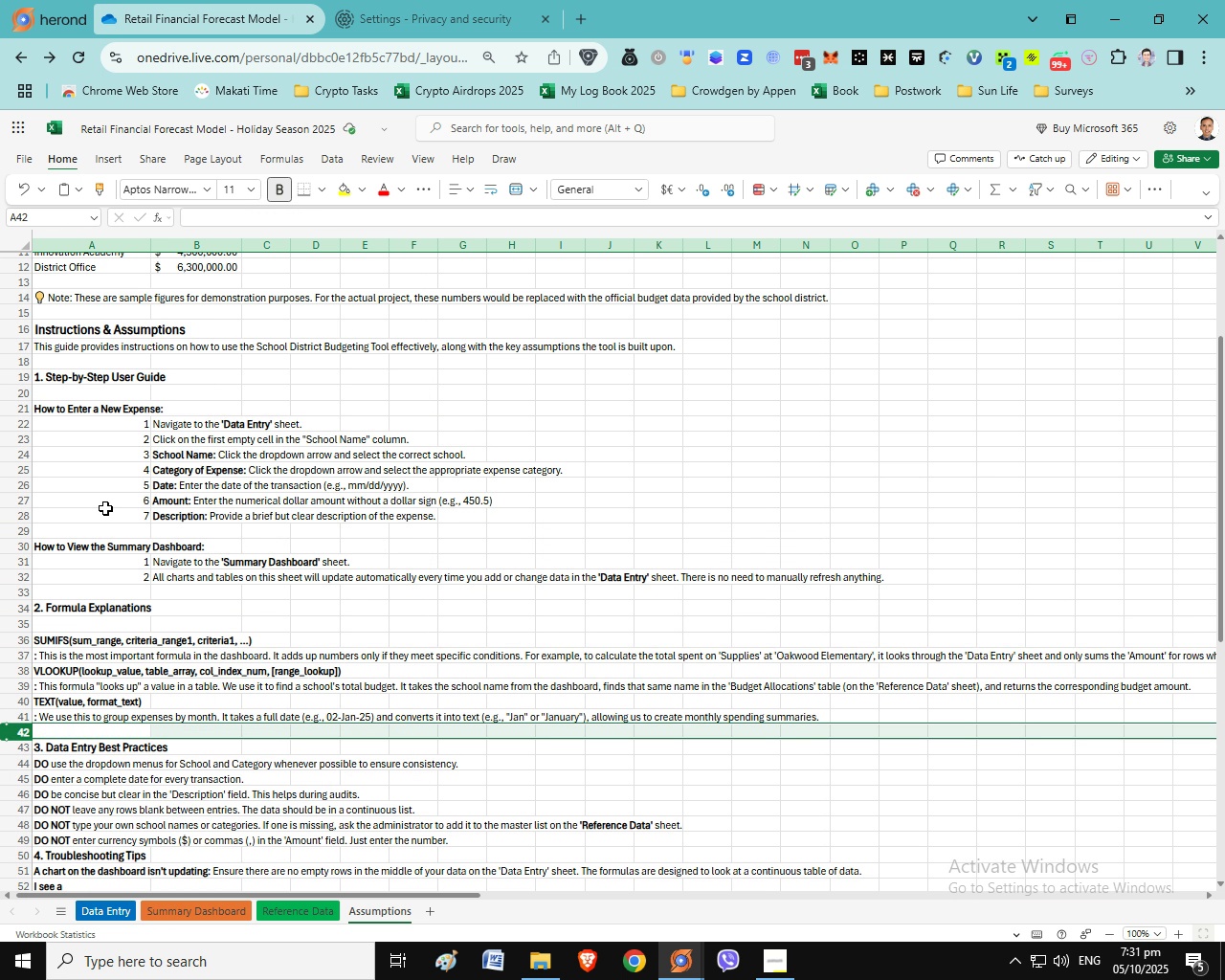 
scroll: coordinate [110, 725], scroll_direction: down, amount: 3.0
 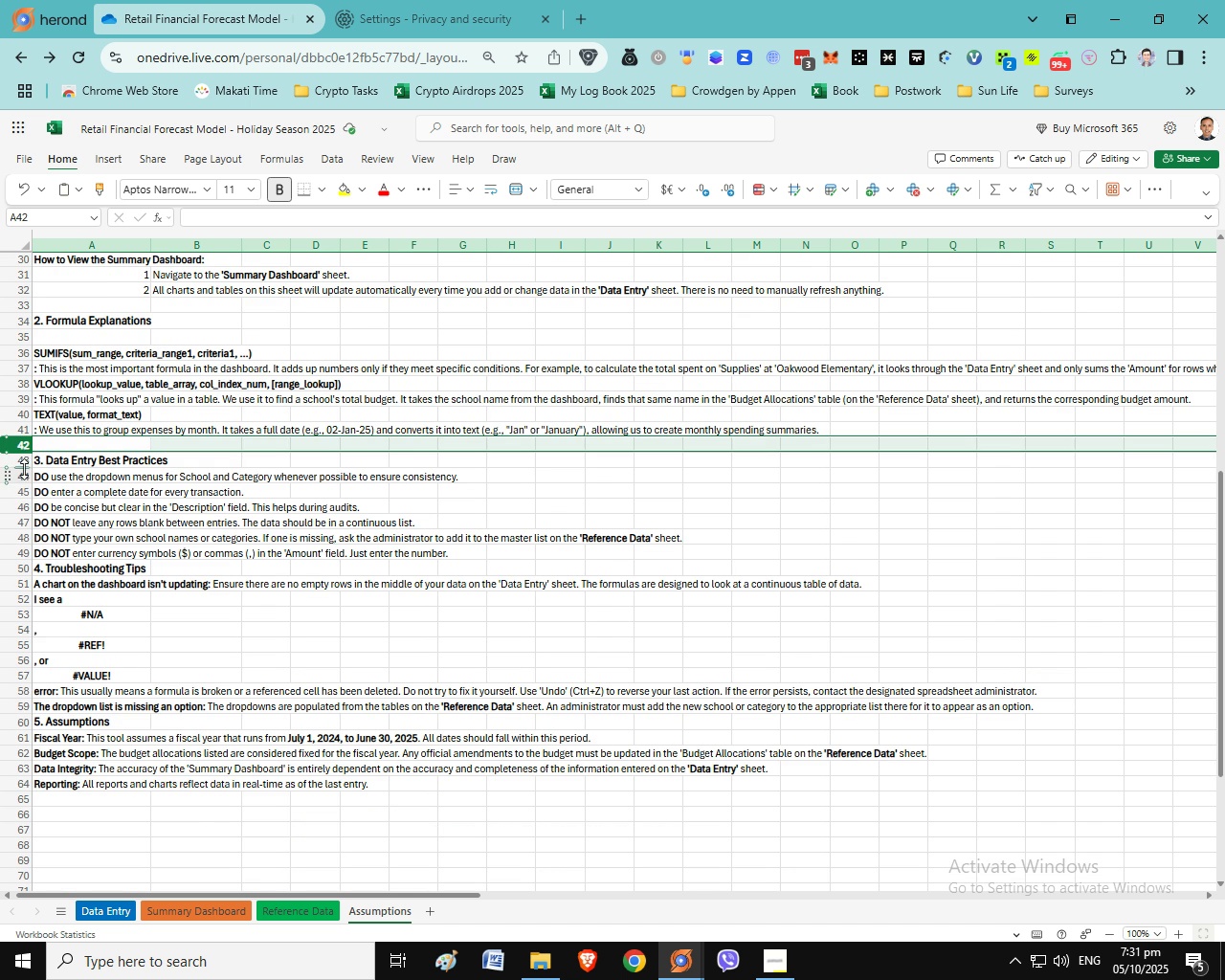 
left_click([23, 471])
 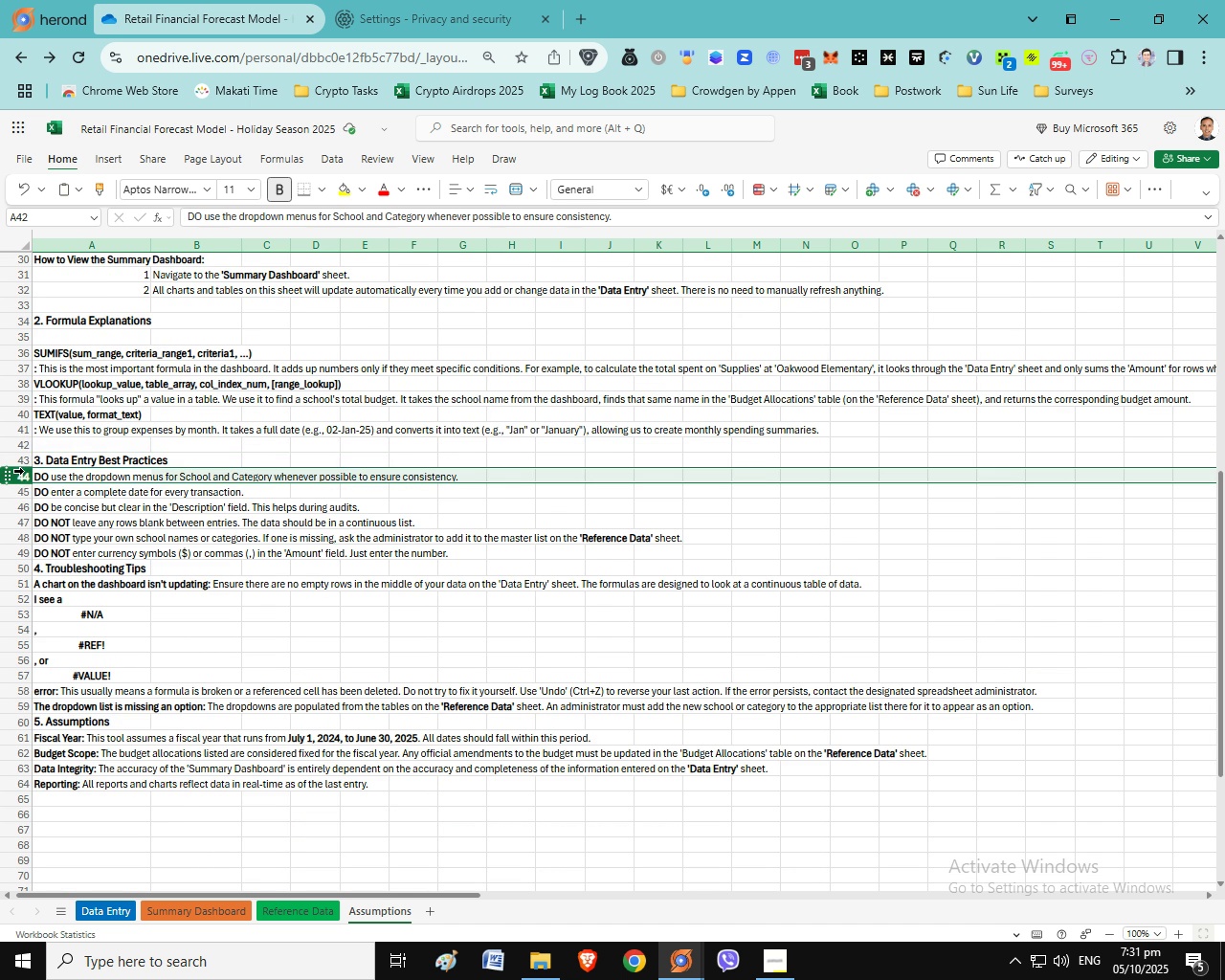 
right_click([23, 471])
 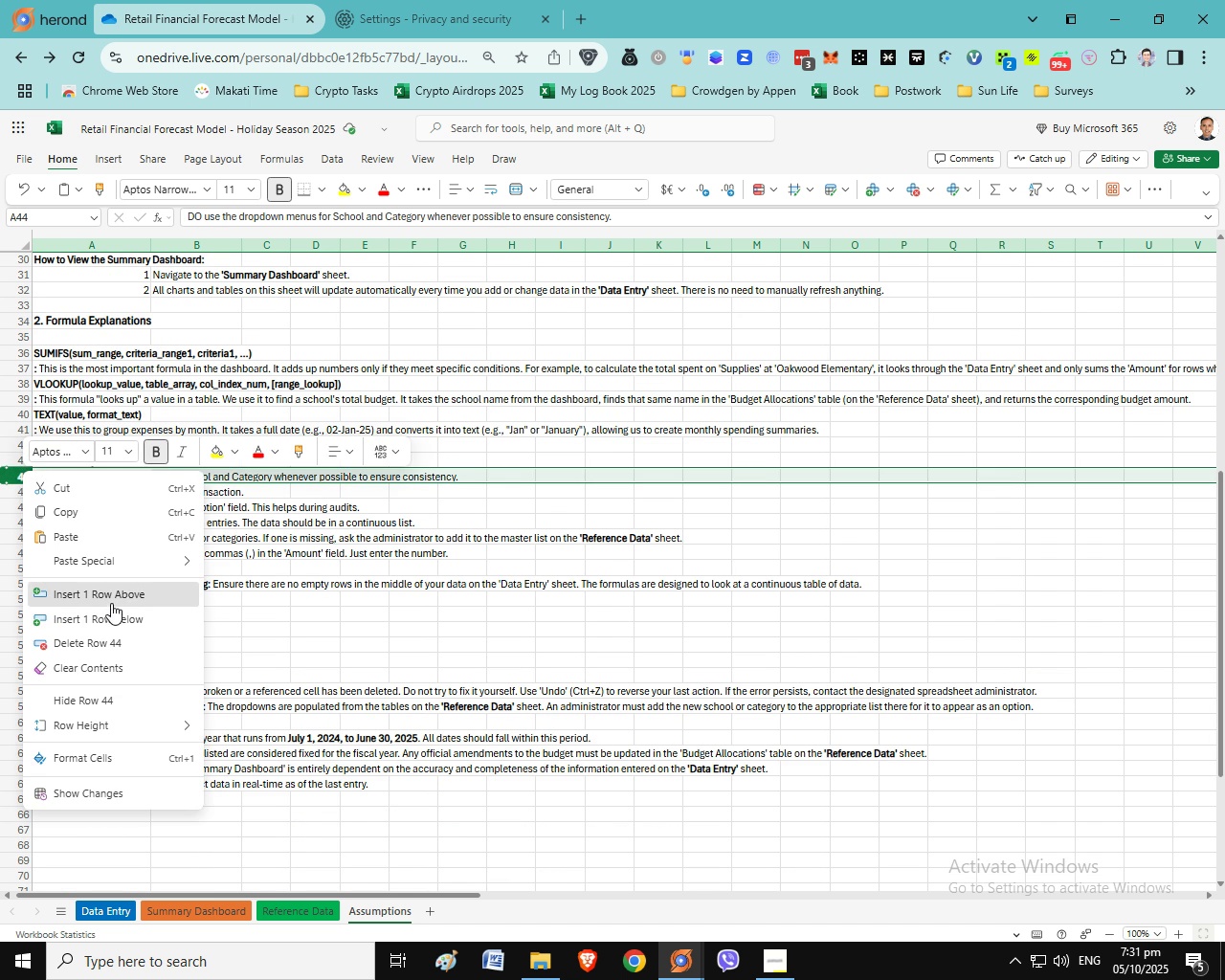 
left_click([111, 603])
 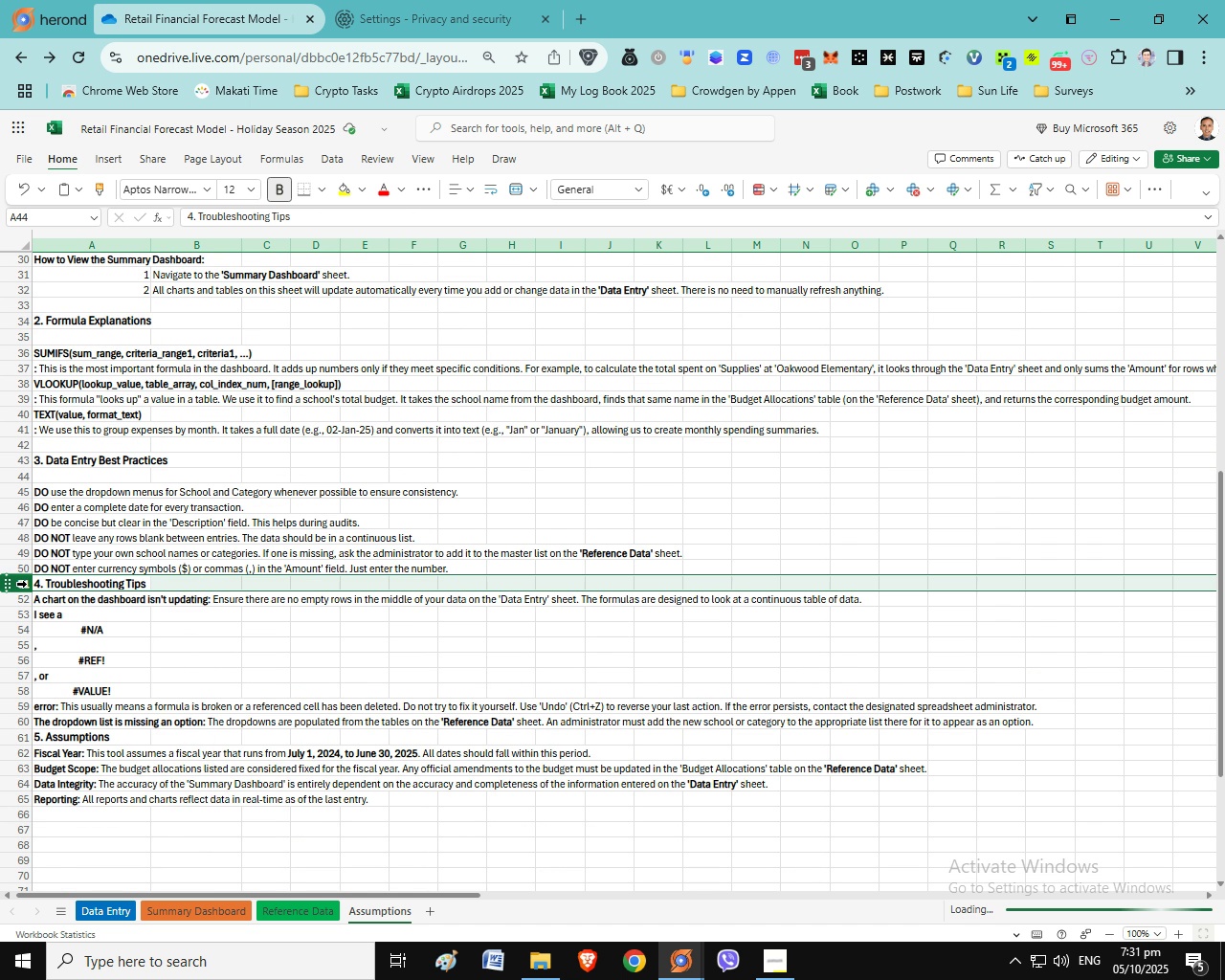 
left_click([26, 584])
 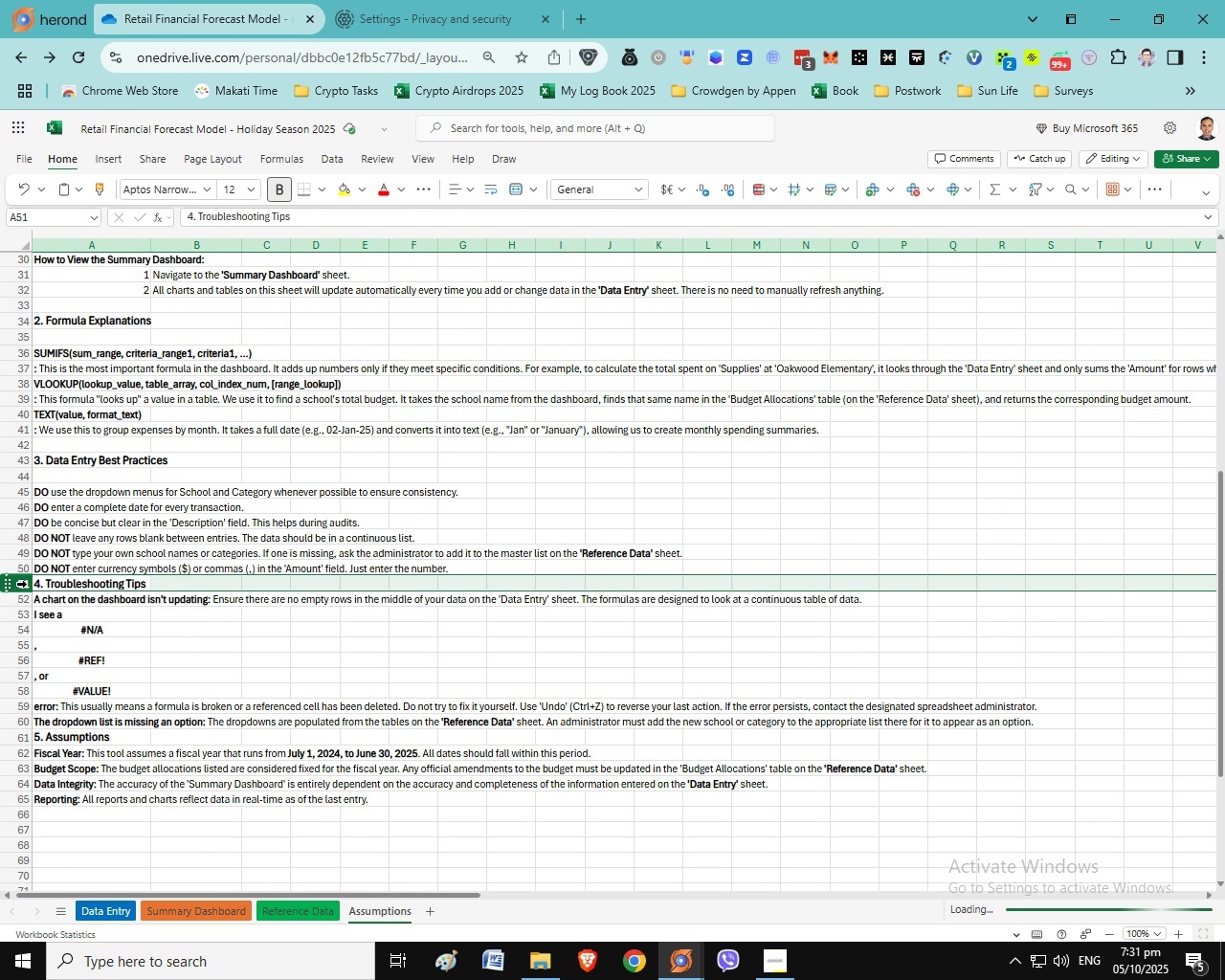 
right_click([26, 584])
 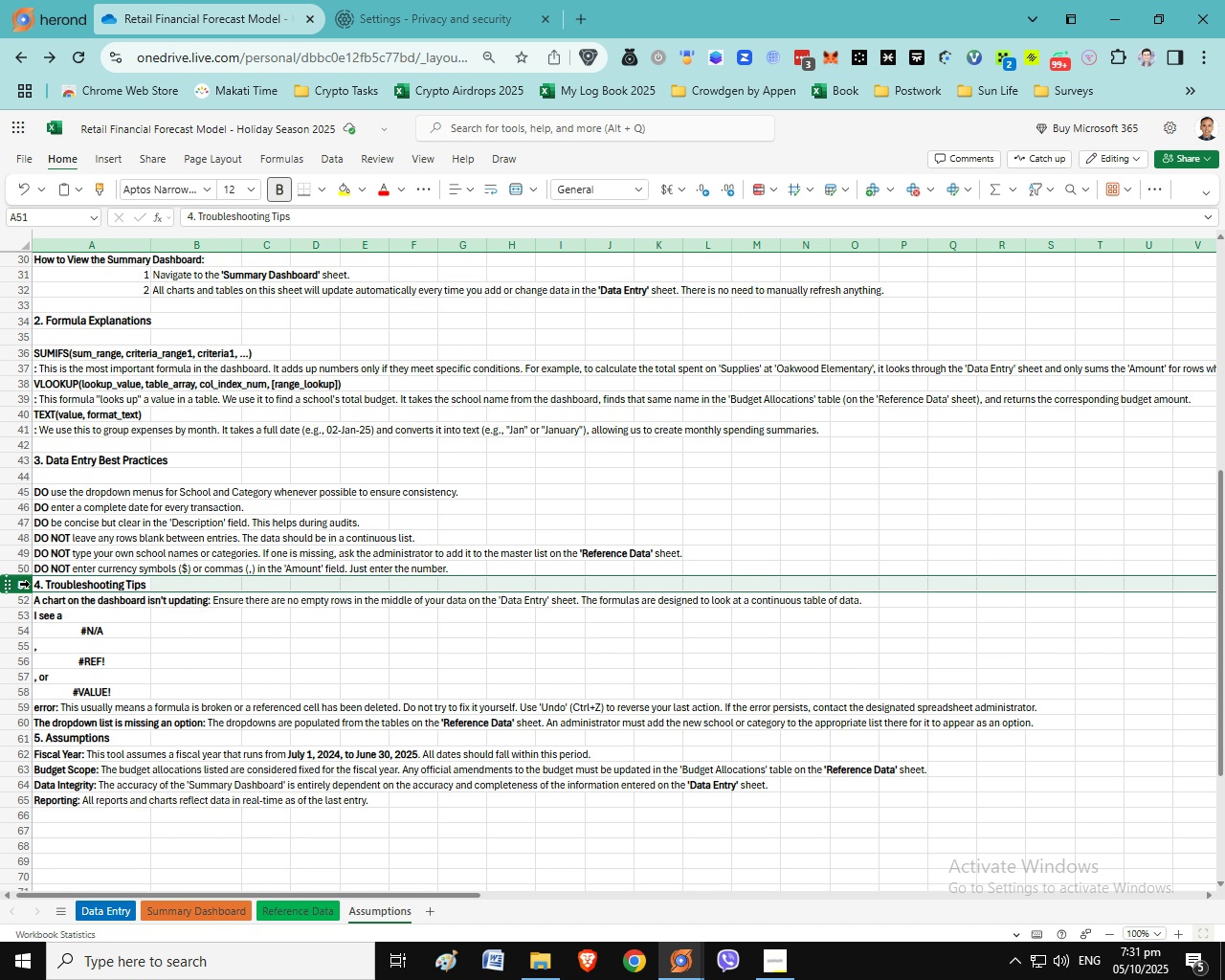 
right_click([29, 583])
 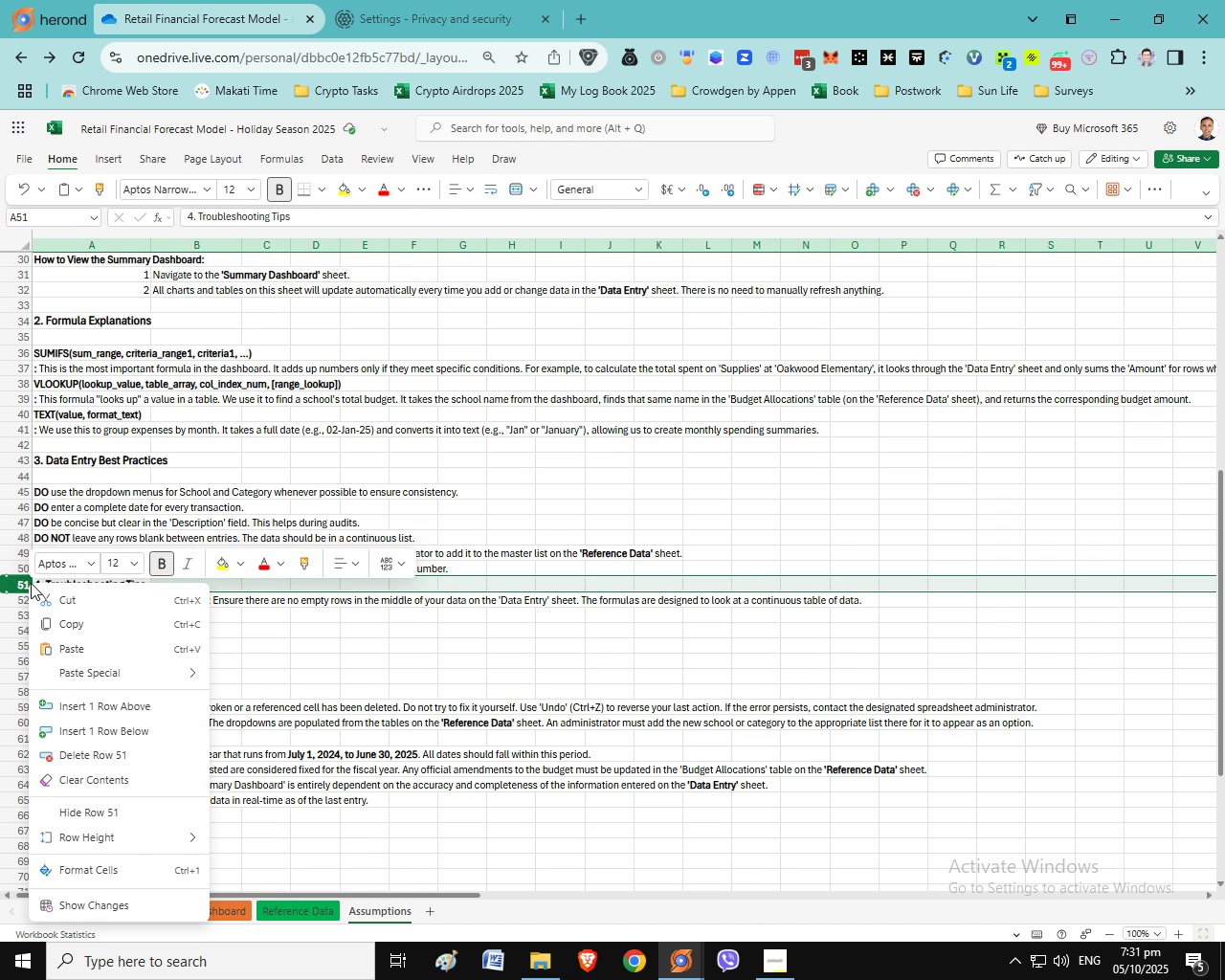 
left_click([121, 708])
 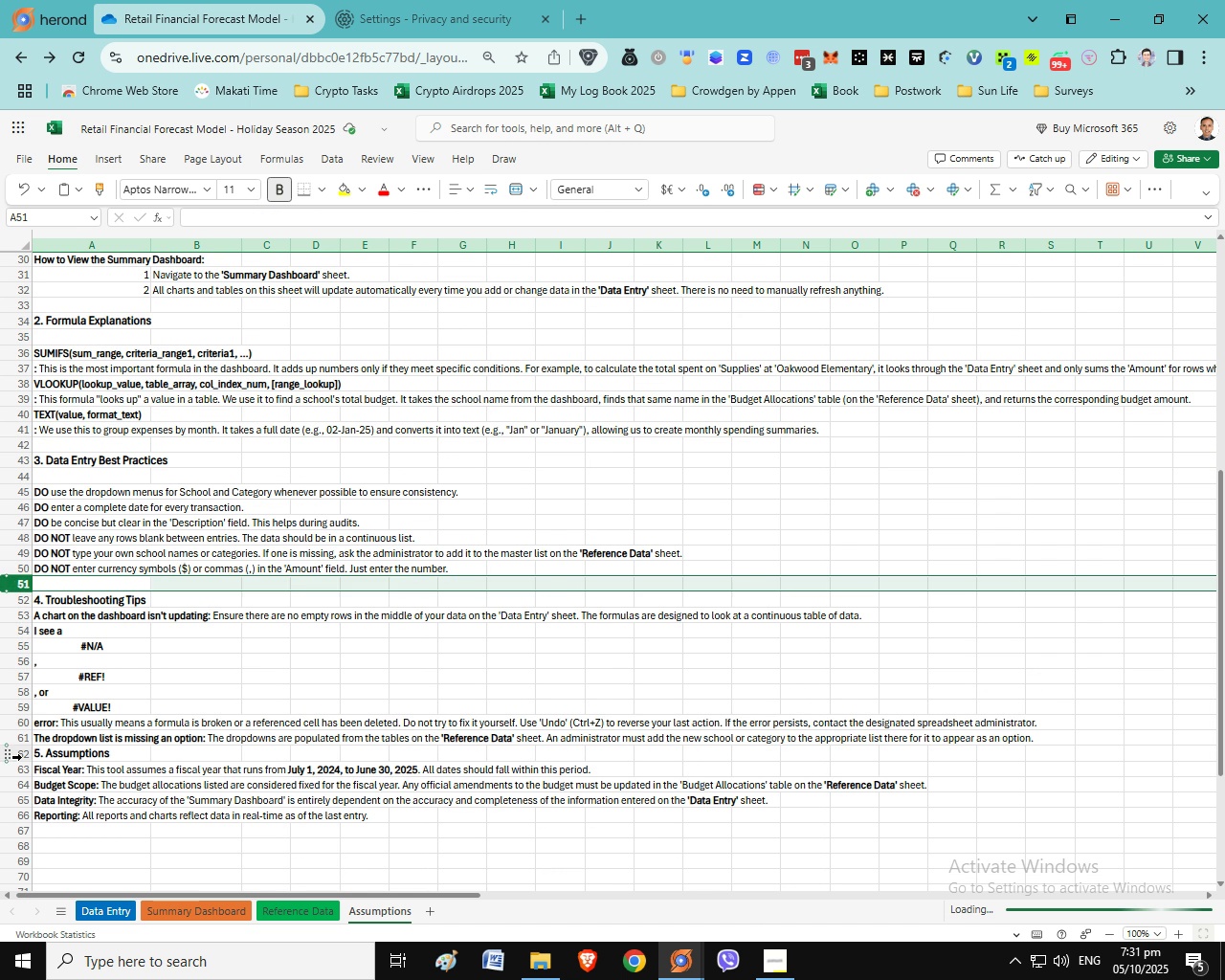 
left_click([22, 757])
 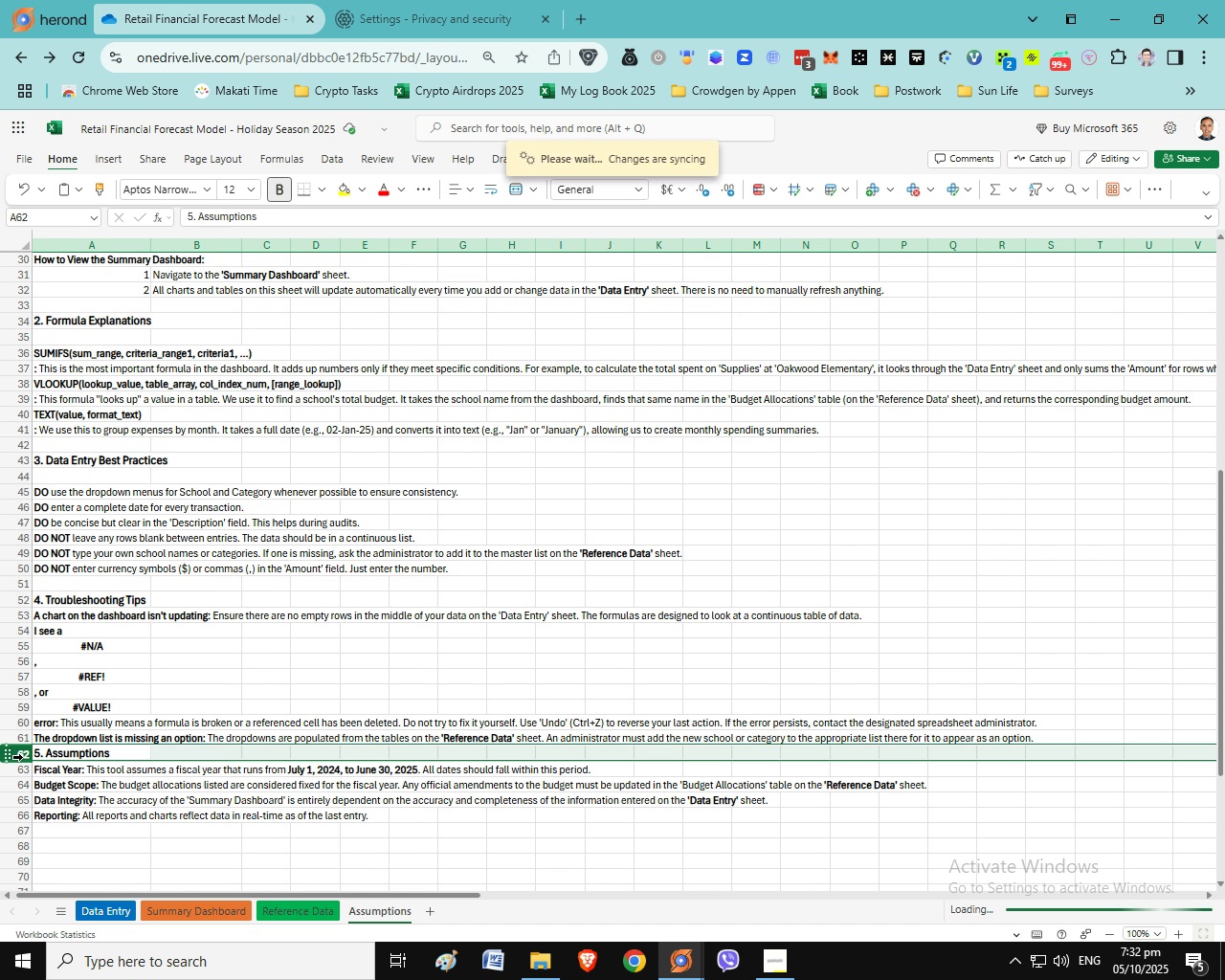 
right_click([22, 757])
 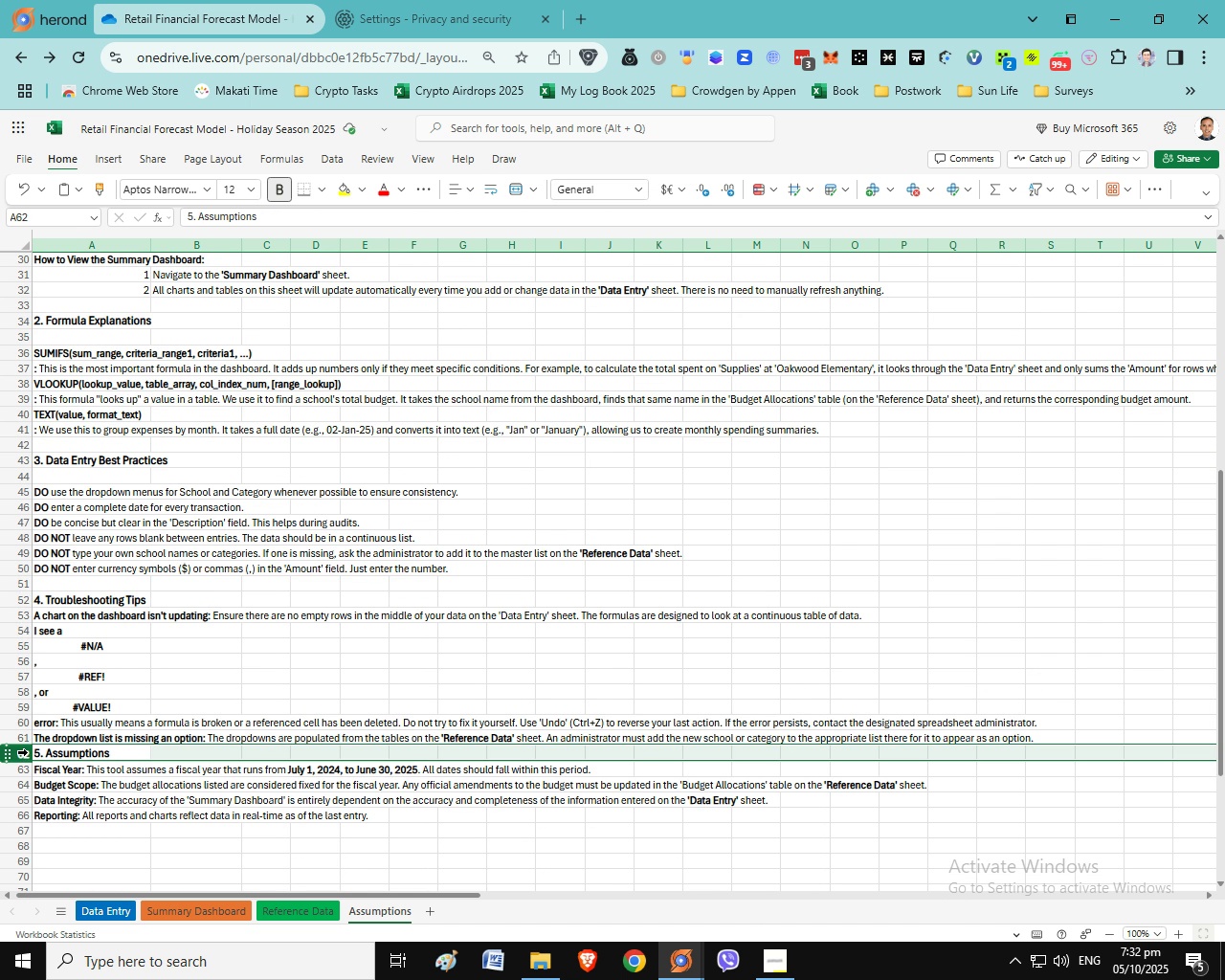 
wait(5.57)
 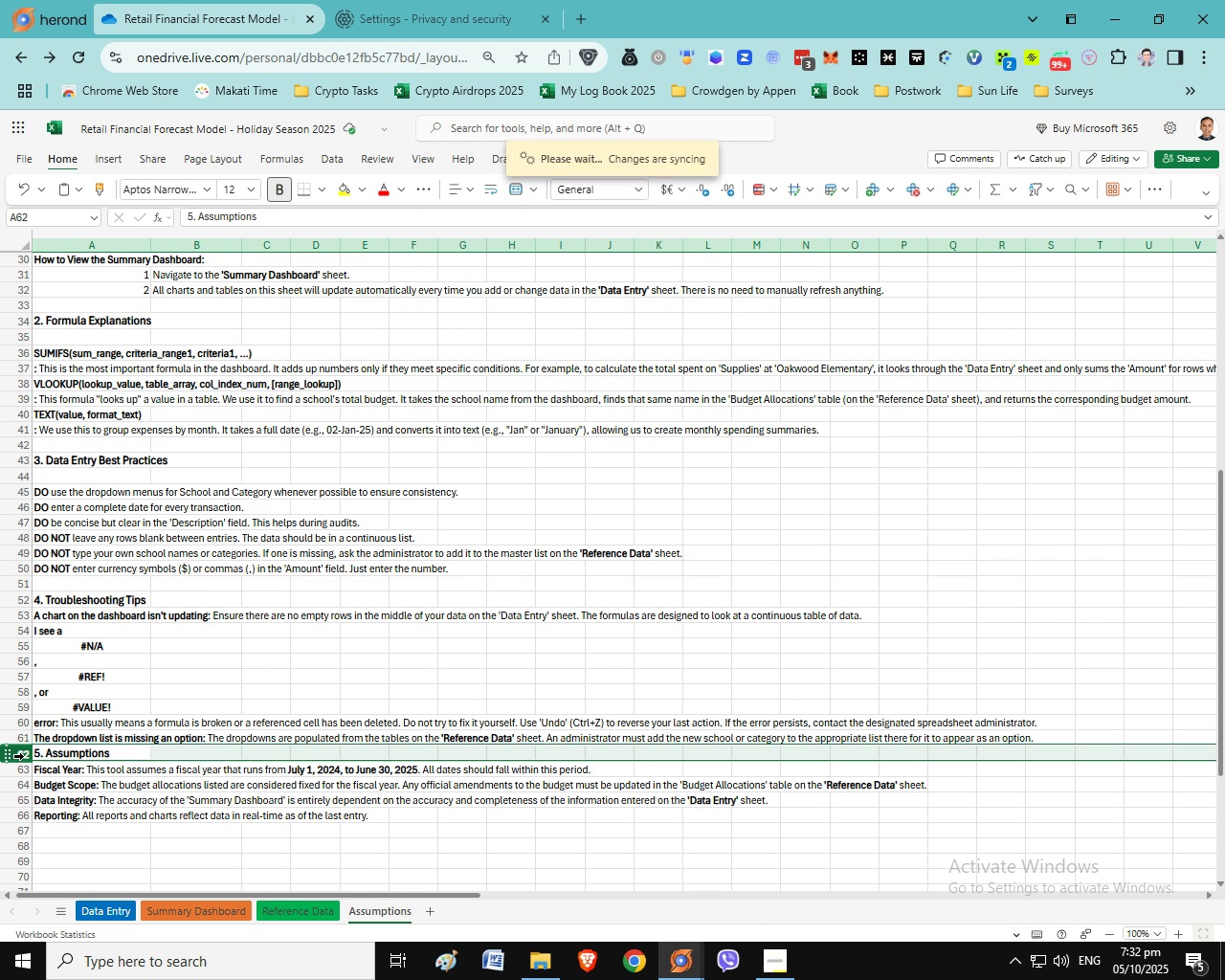 
right_click([27, 752])
 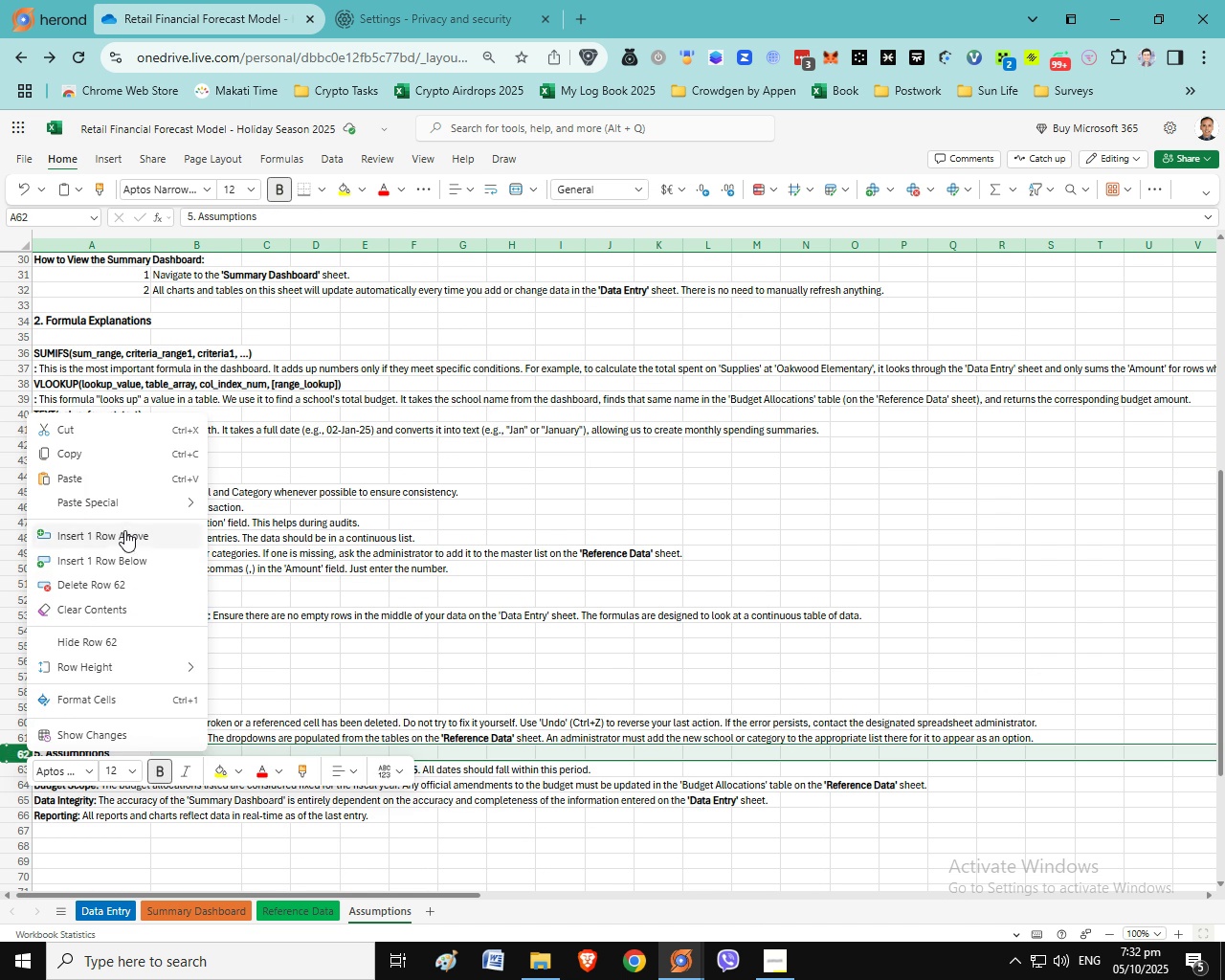 
left_click([125, 531])
 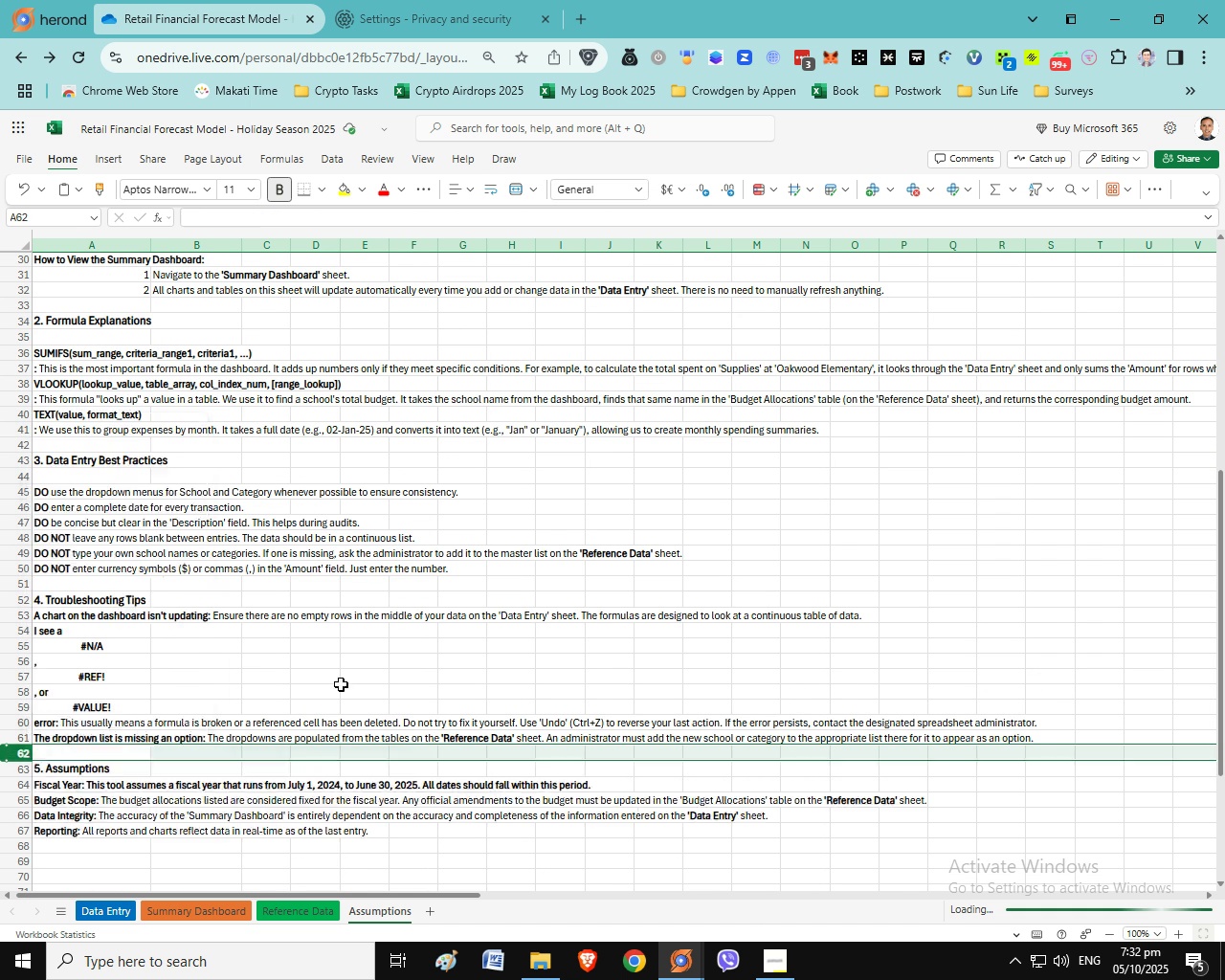 
scroll: coordinate [342, 692], scroll_direction: down, amount: 2.0
 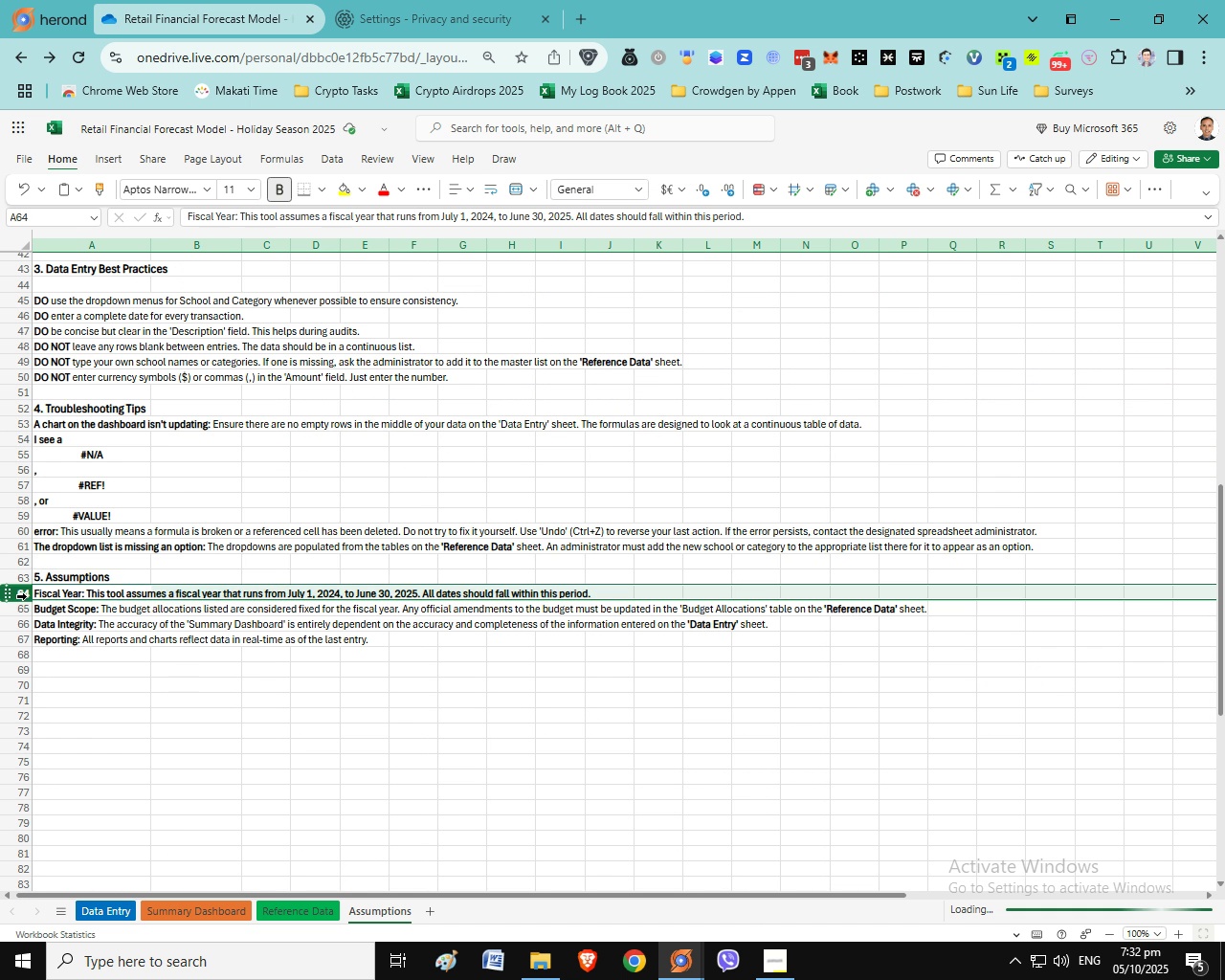 
right_click([26, 596])
 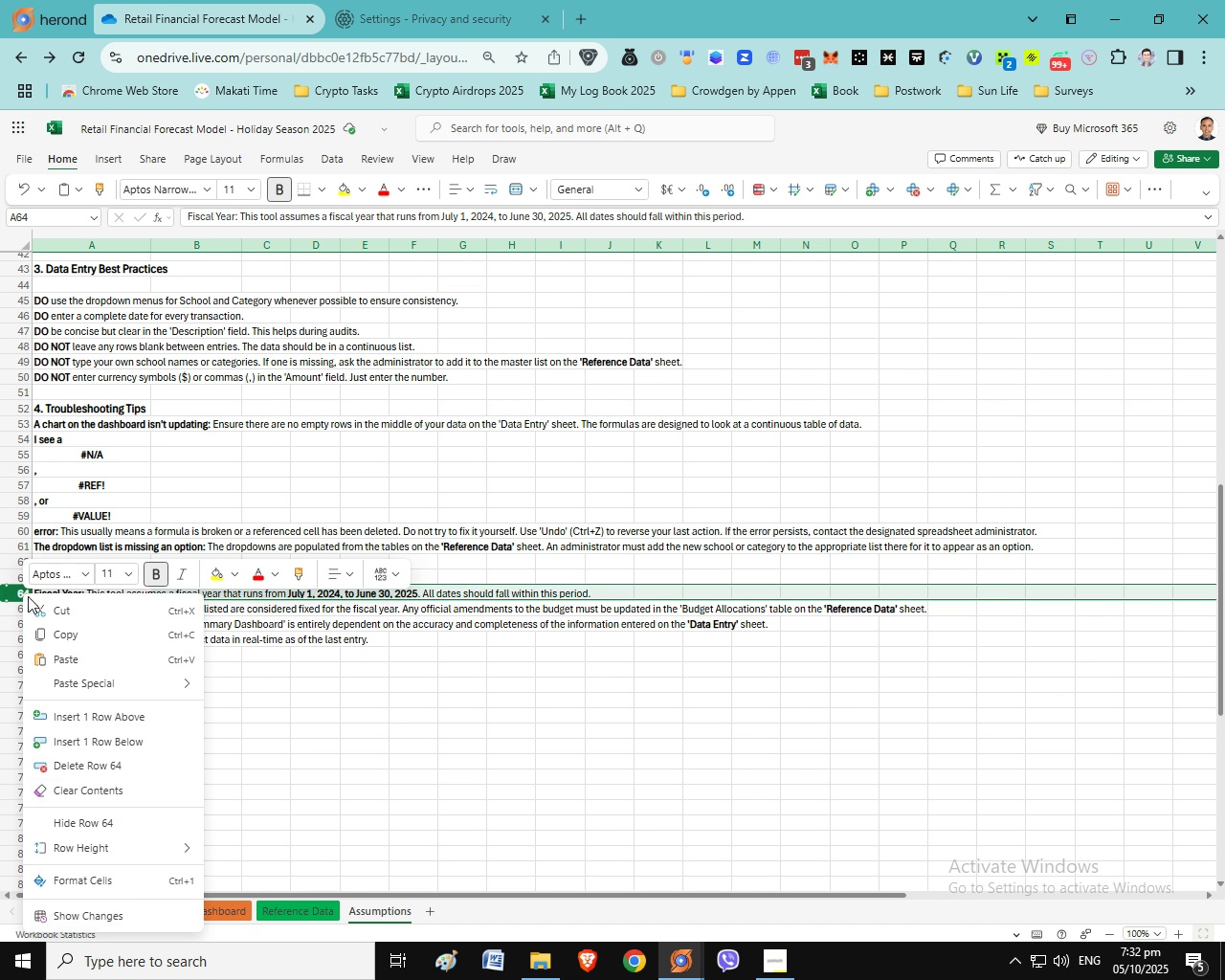 
wait(7.12)
 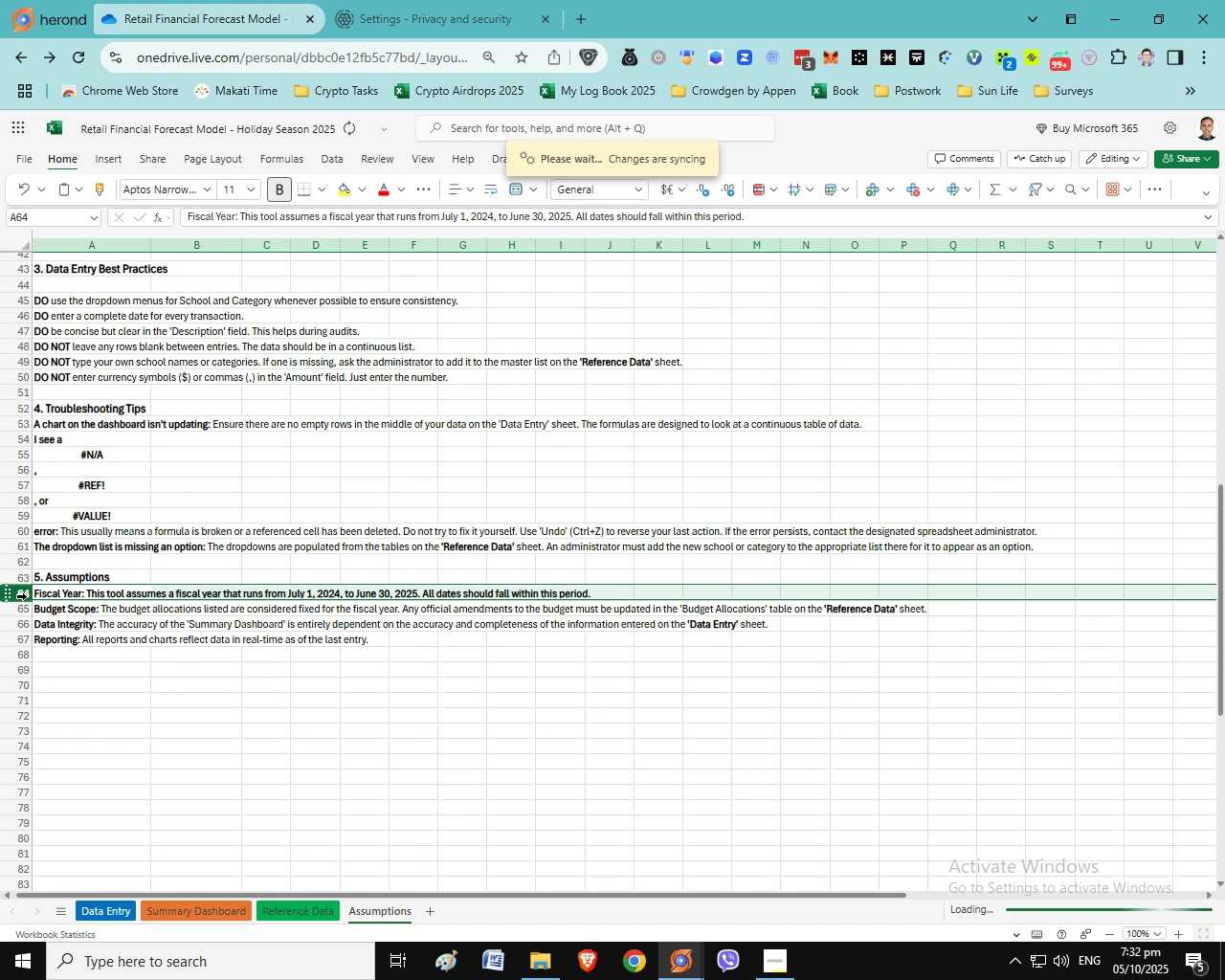 
left_click([142, 718])
 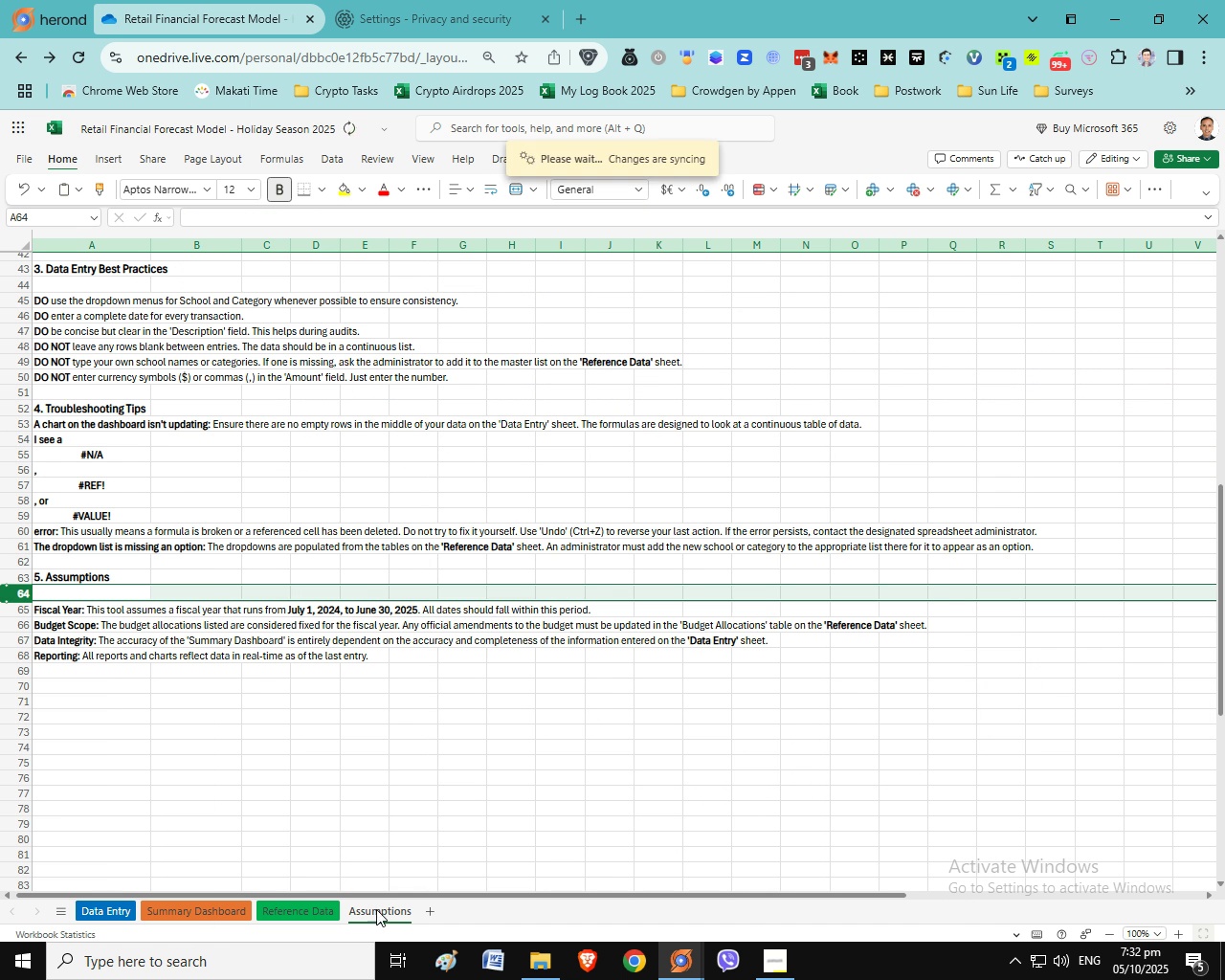 
right_click([368, 912])
 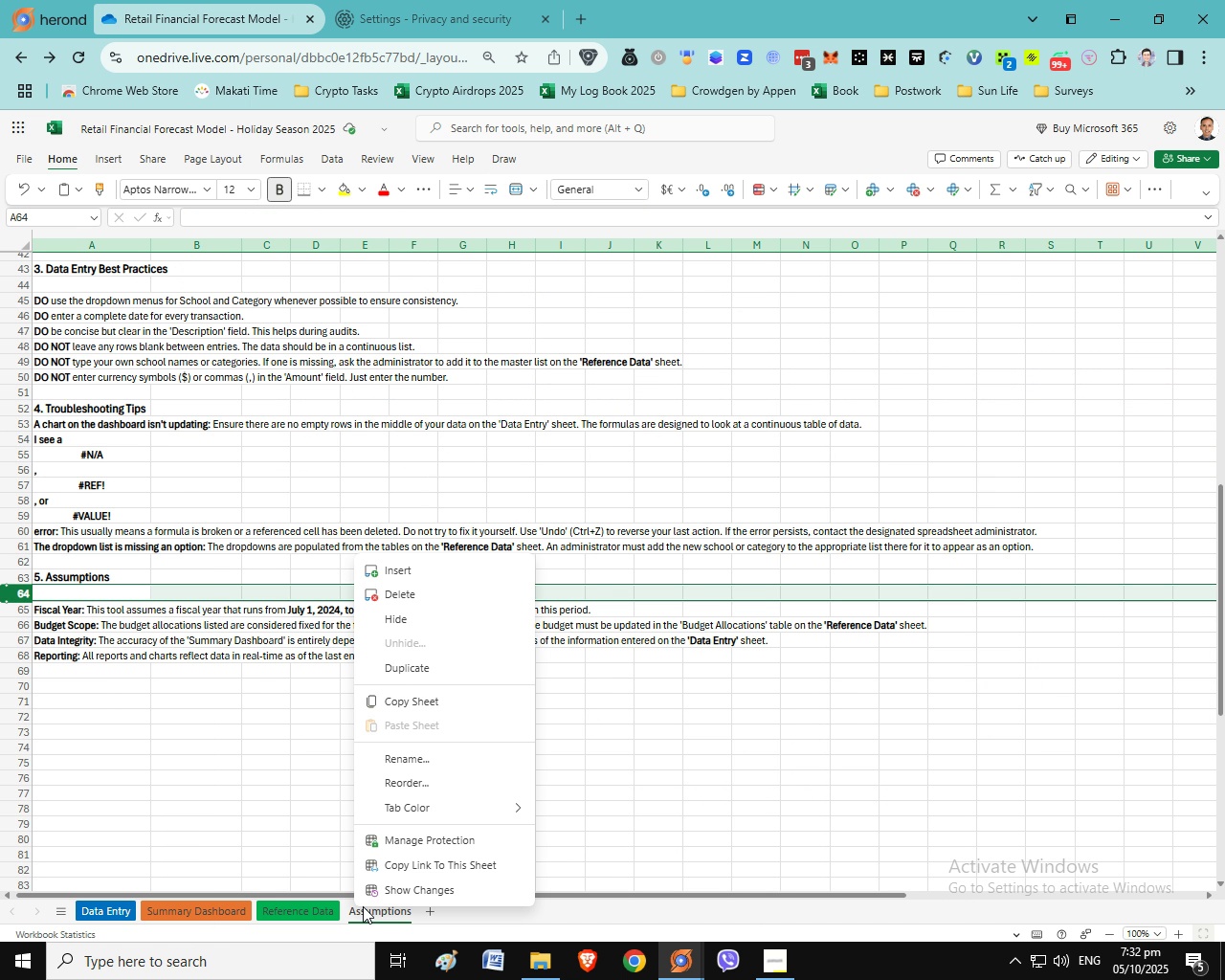 
wait(21.17)
 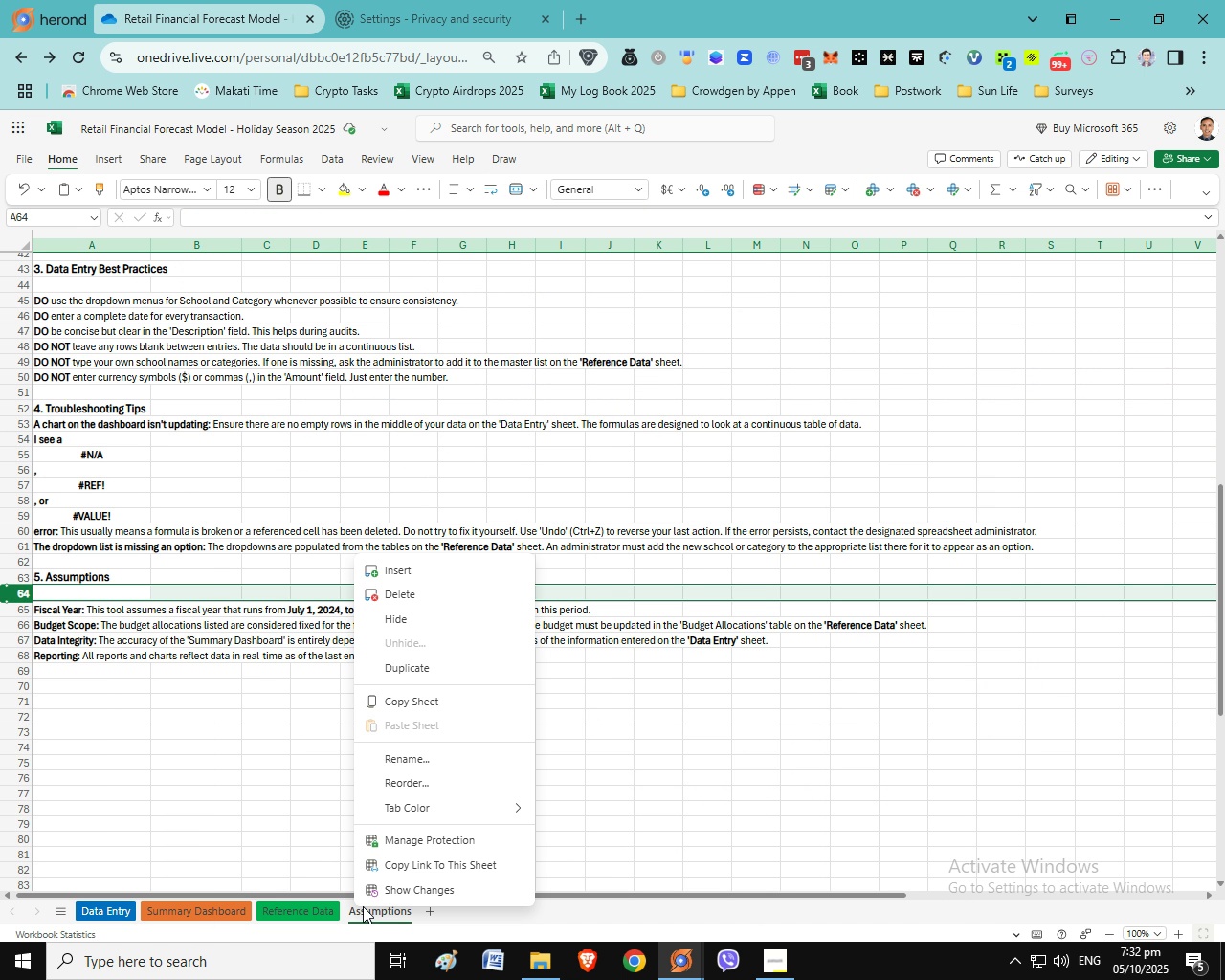 
left_click([612, 708])
 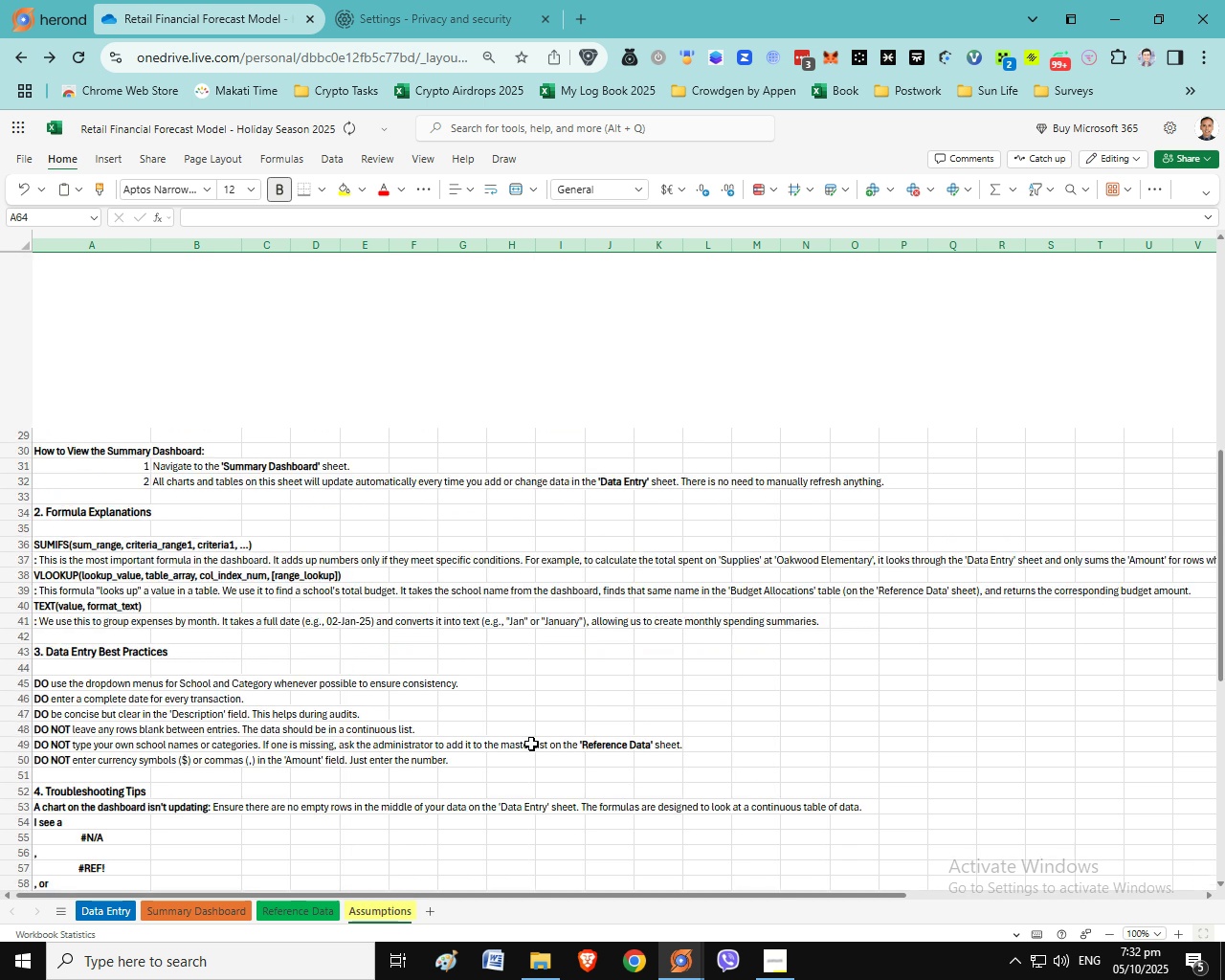 
scroll: coordinate [537, 587], scroll_direction: up, amount: 11.0
 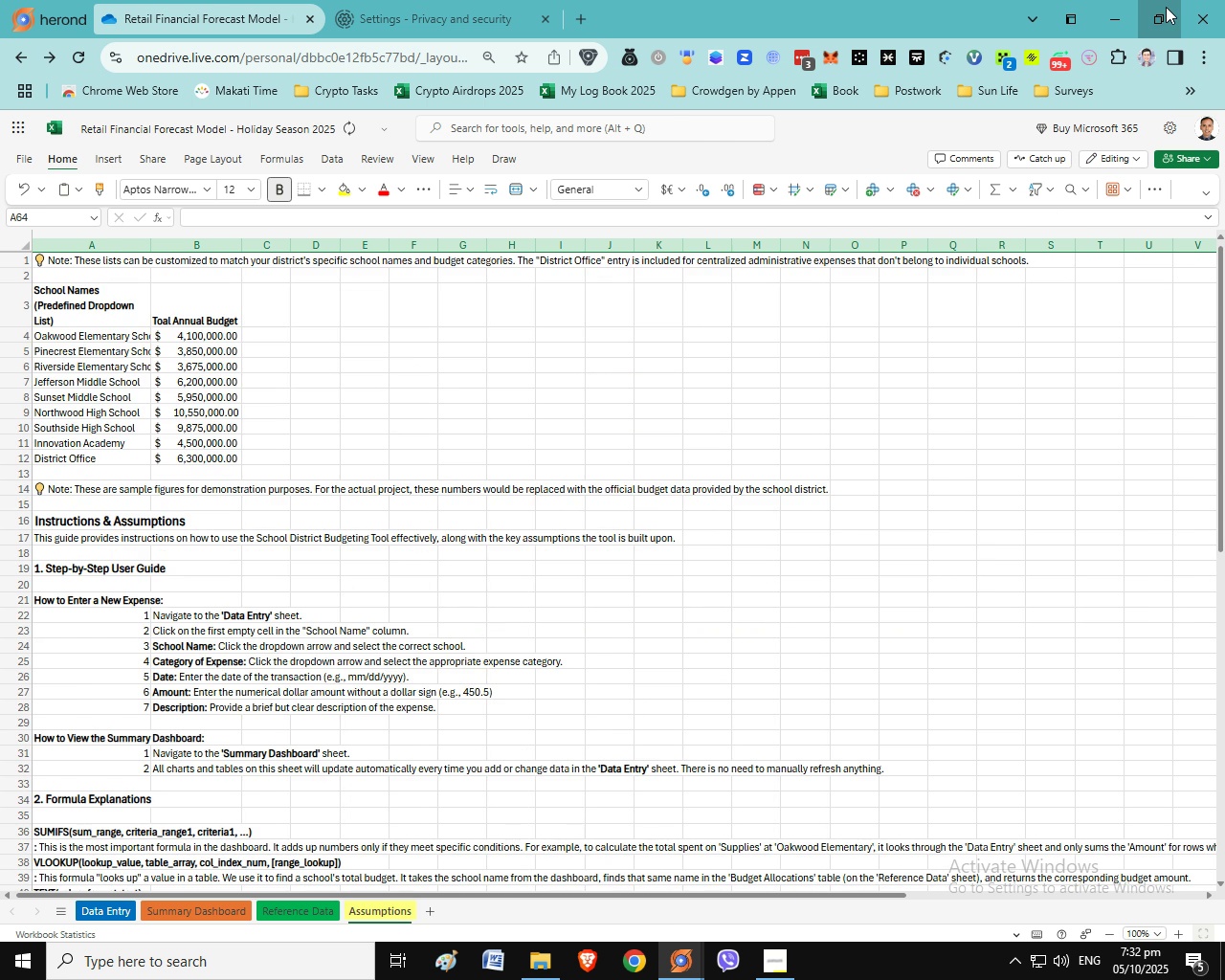 
left_click([1166, 7])
 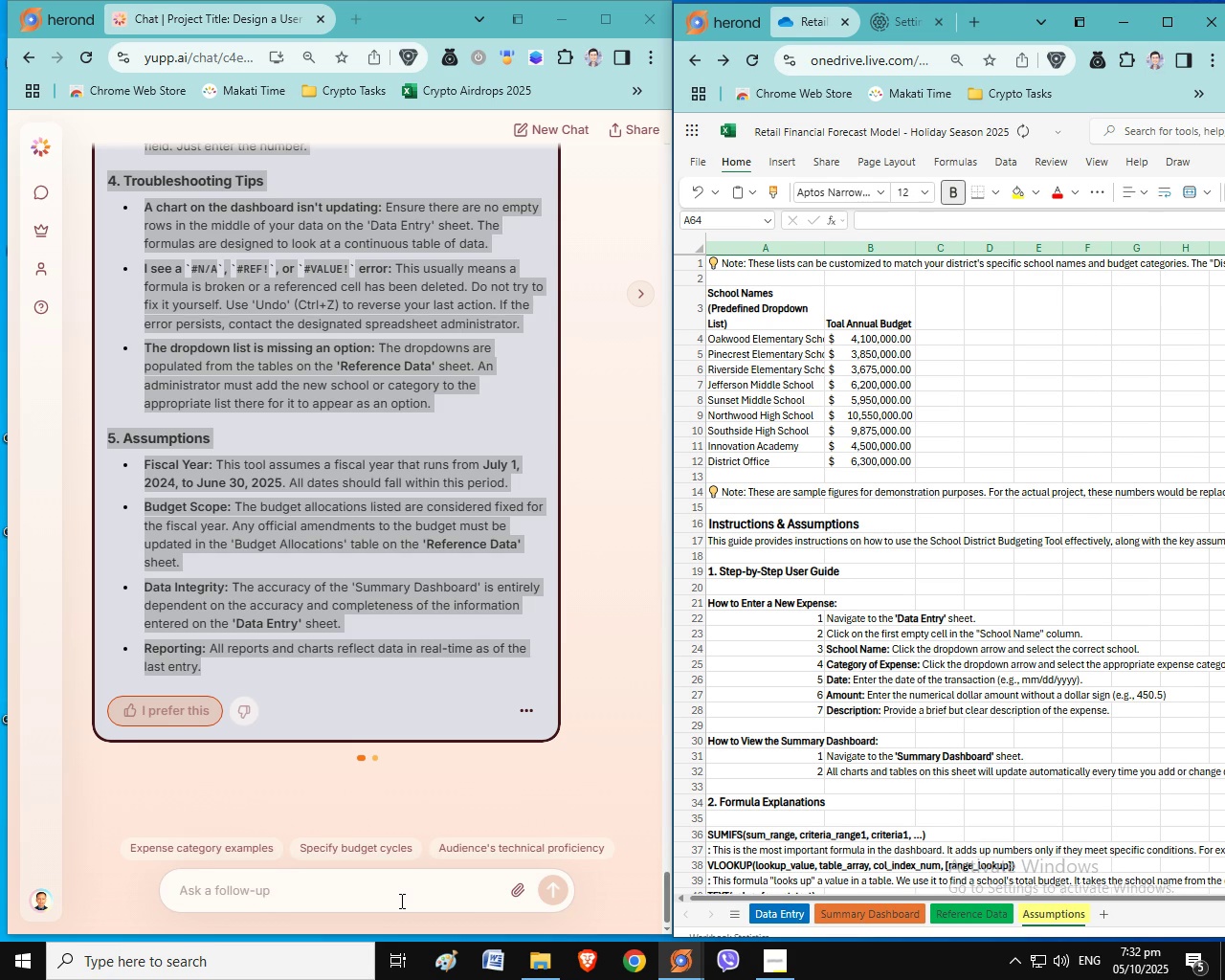 
left_click([391, 893])